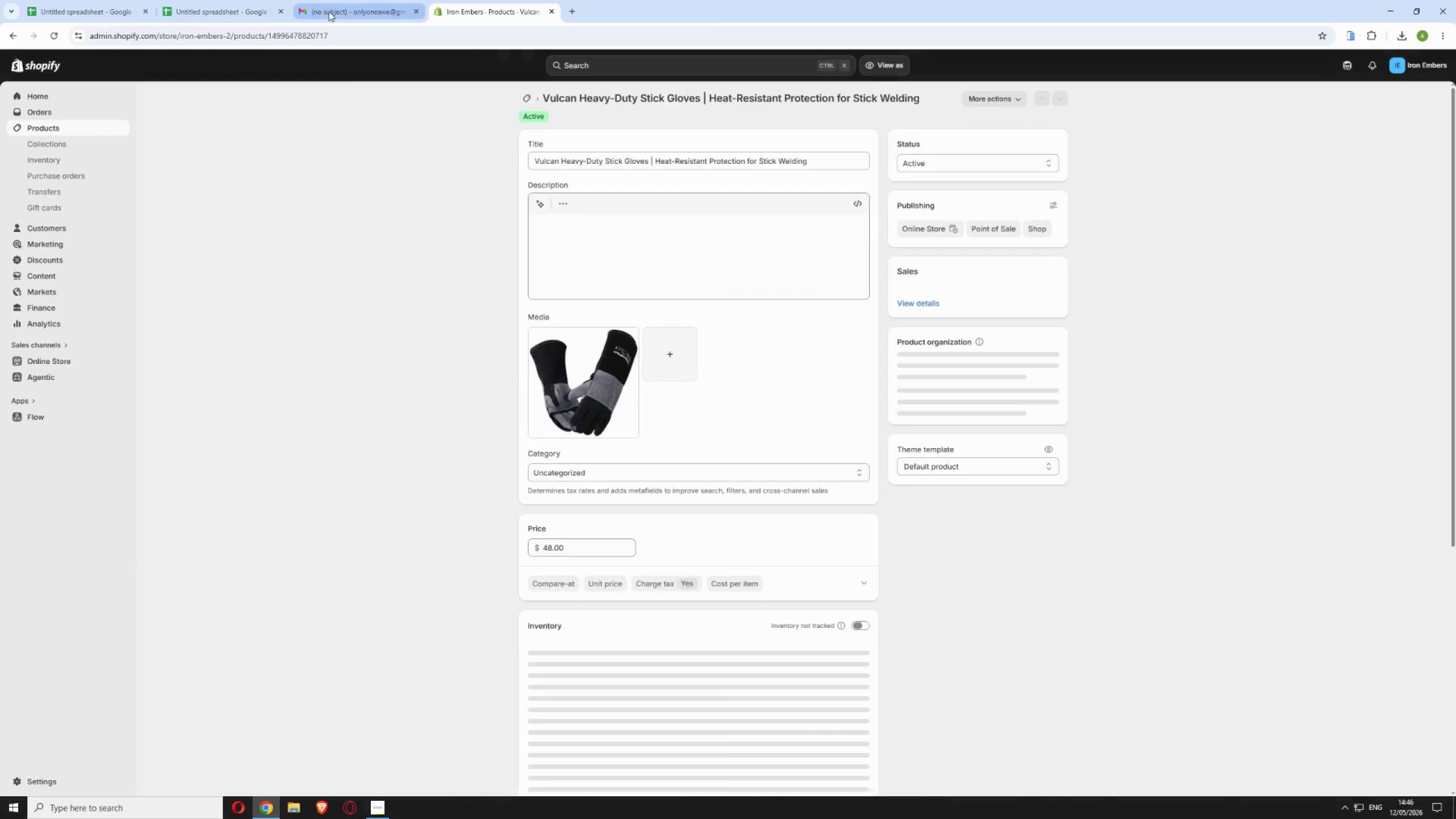 
left_click([329, 11])
 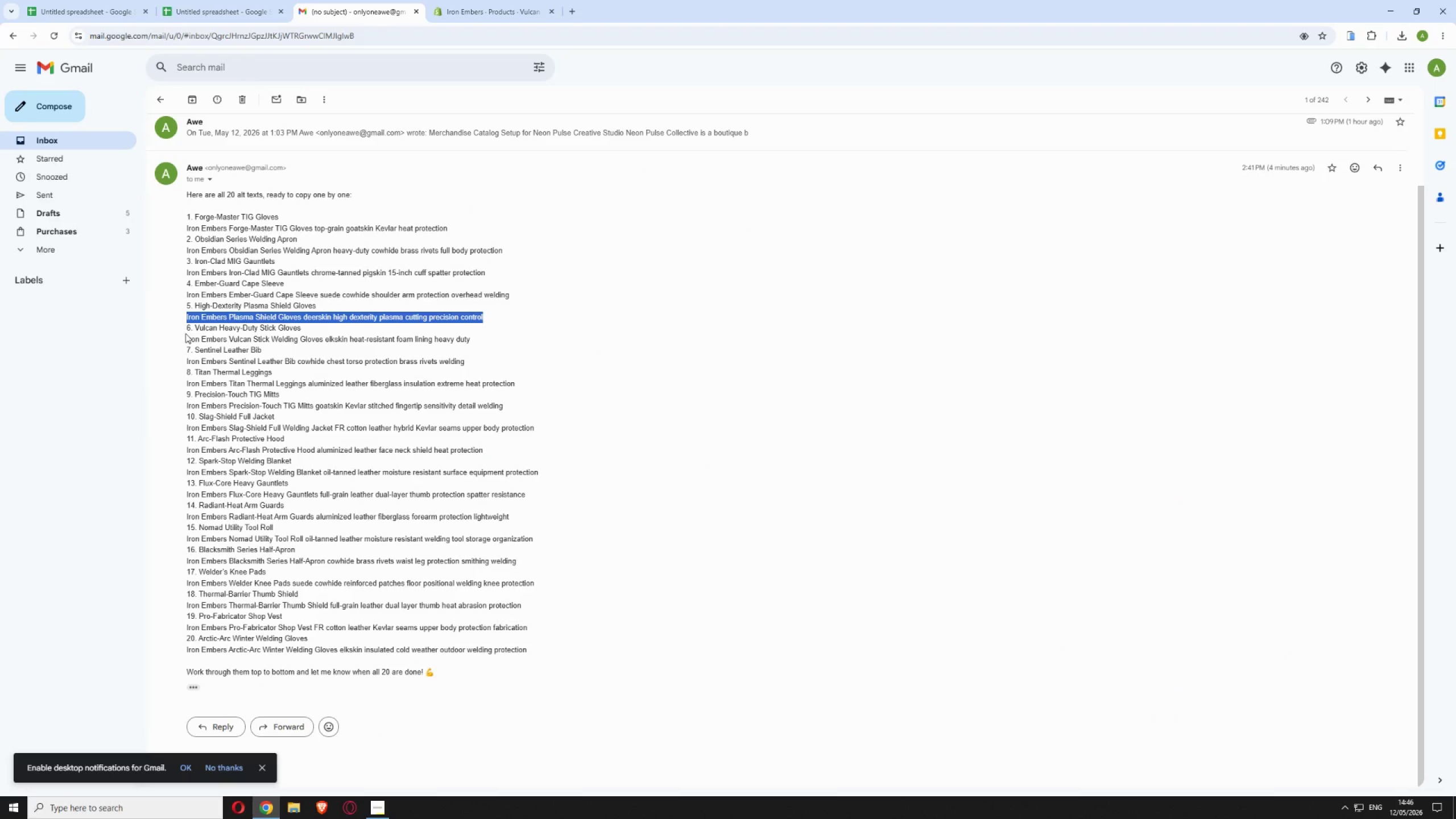 
left_click_drag(start_coordinate=[186, 337], to_coordinate=[470, 337])
 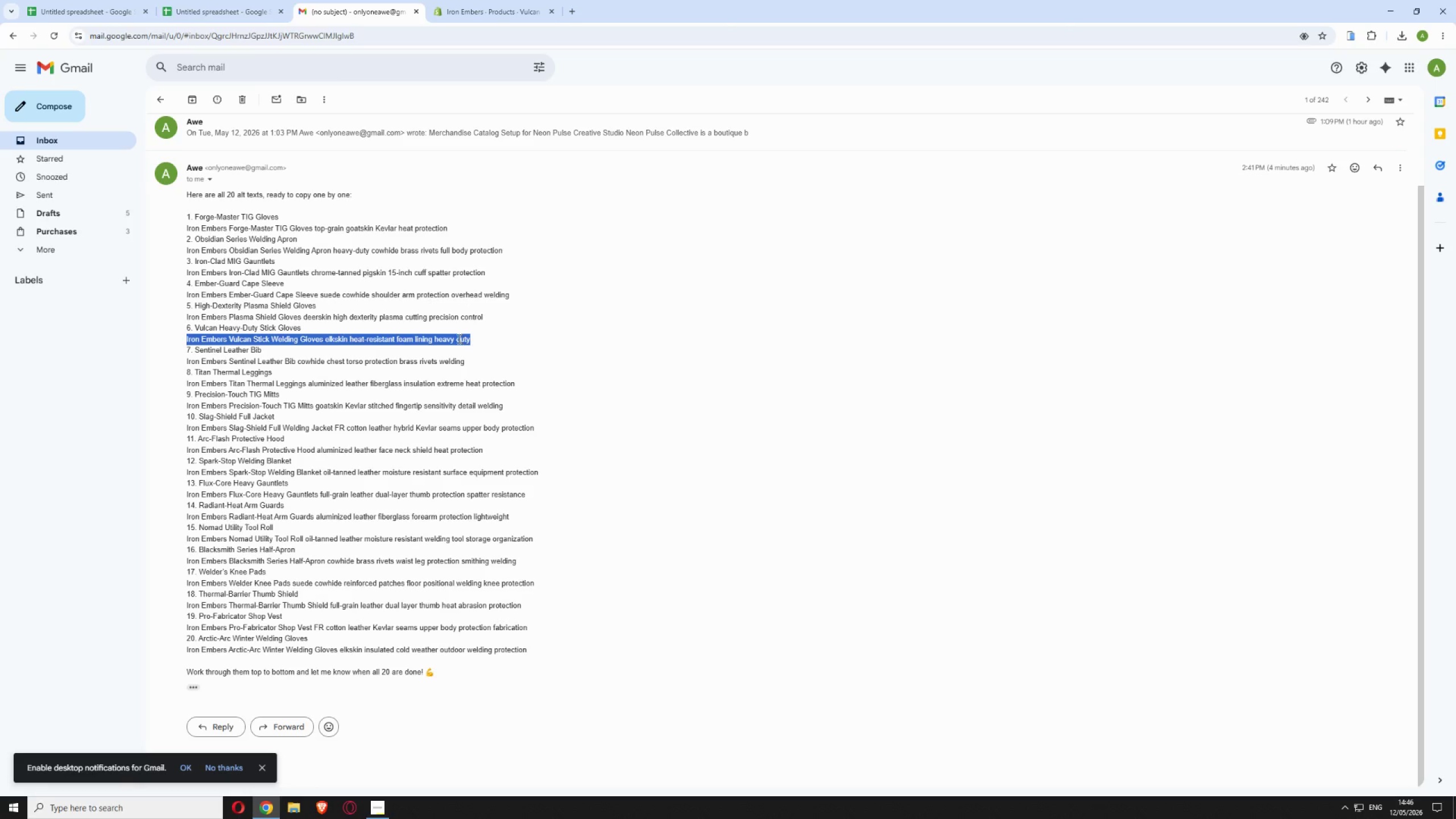 
right_click([458, 338])
 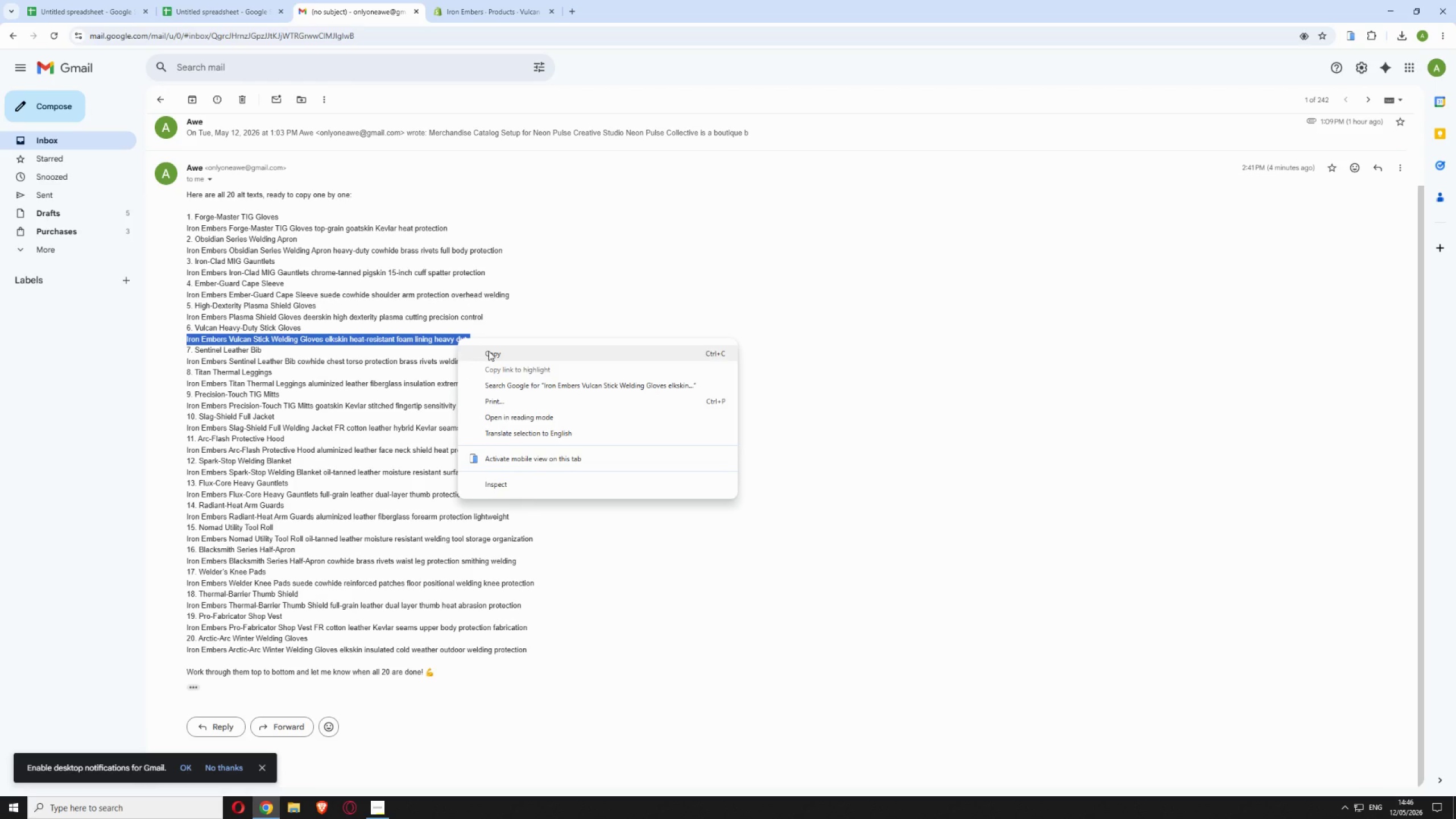 
left_click([489, 351])
 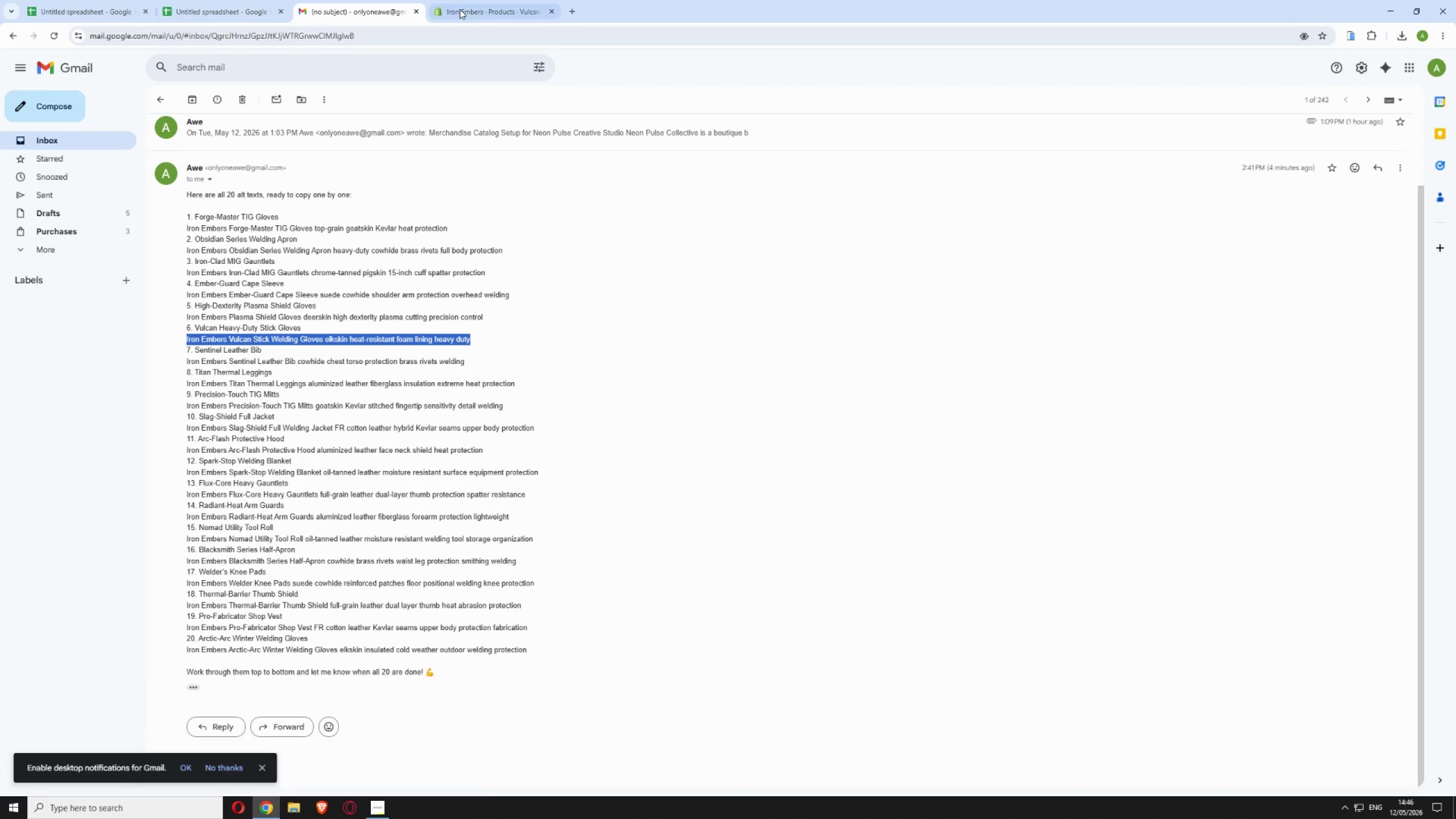 
left_click([461, 9])
 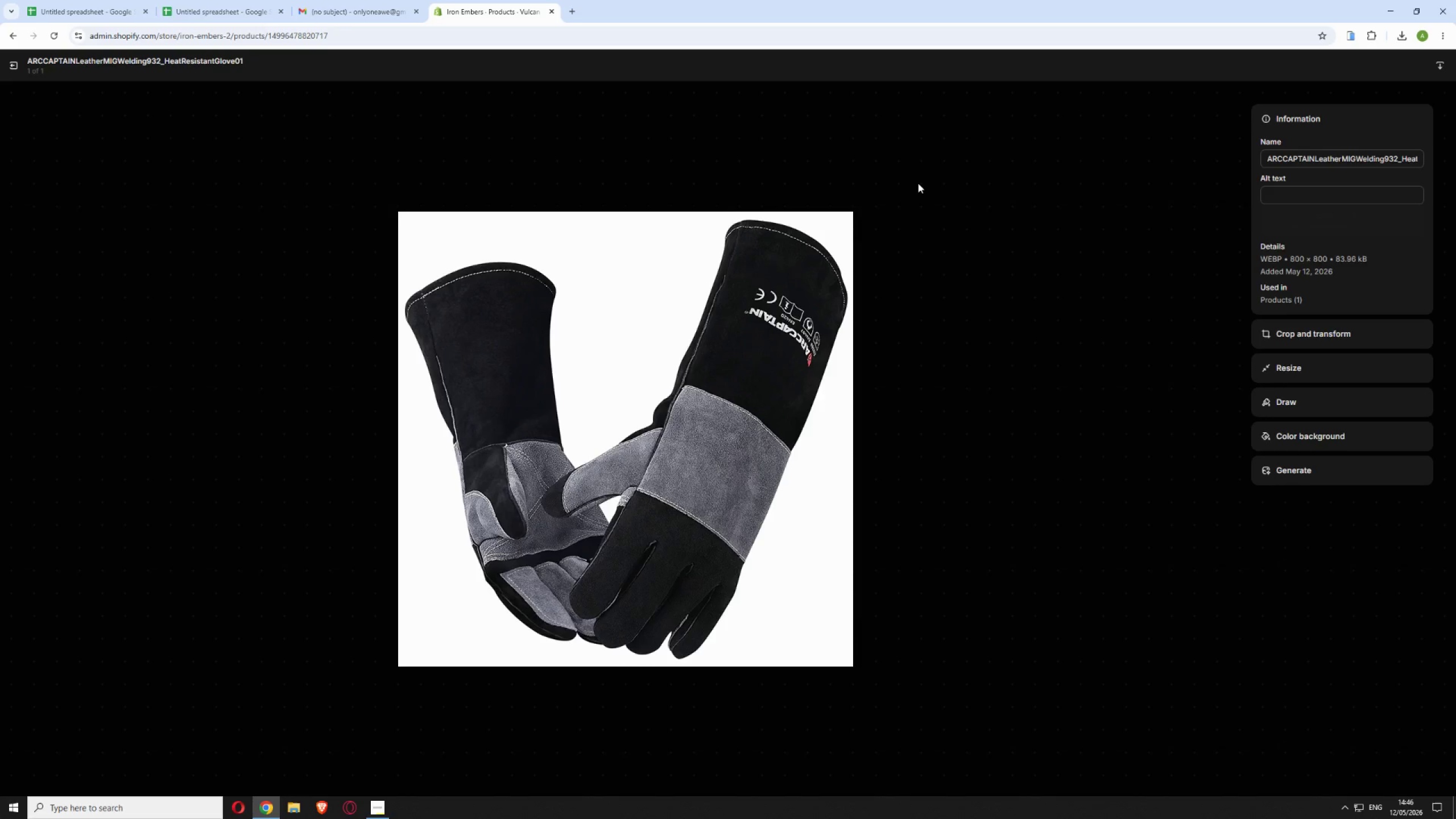 
wait(7.02)
 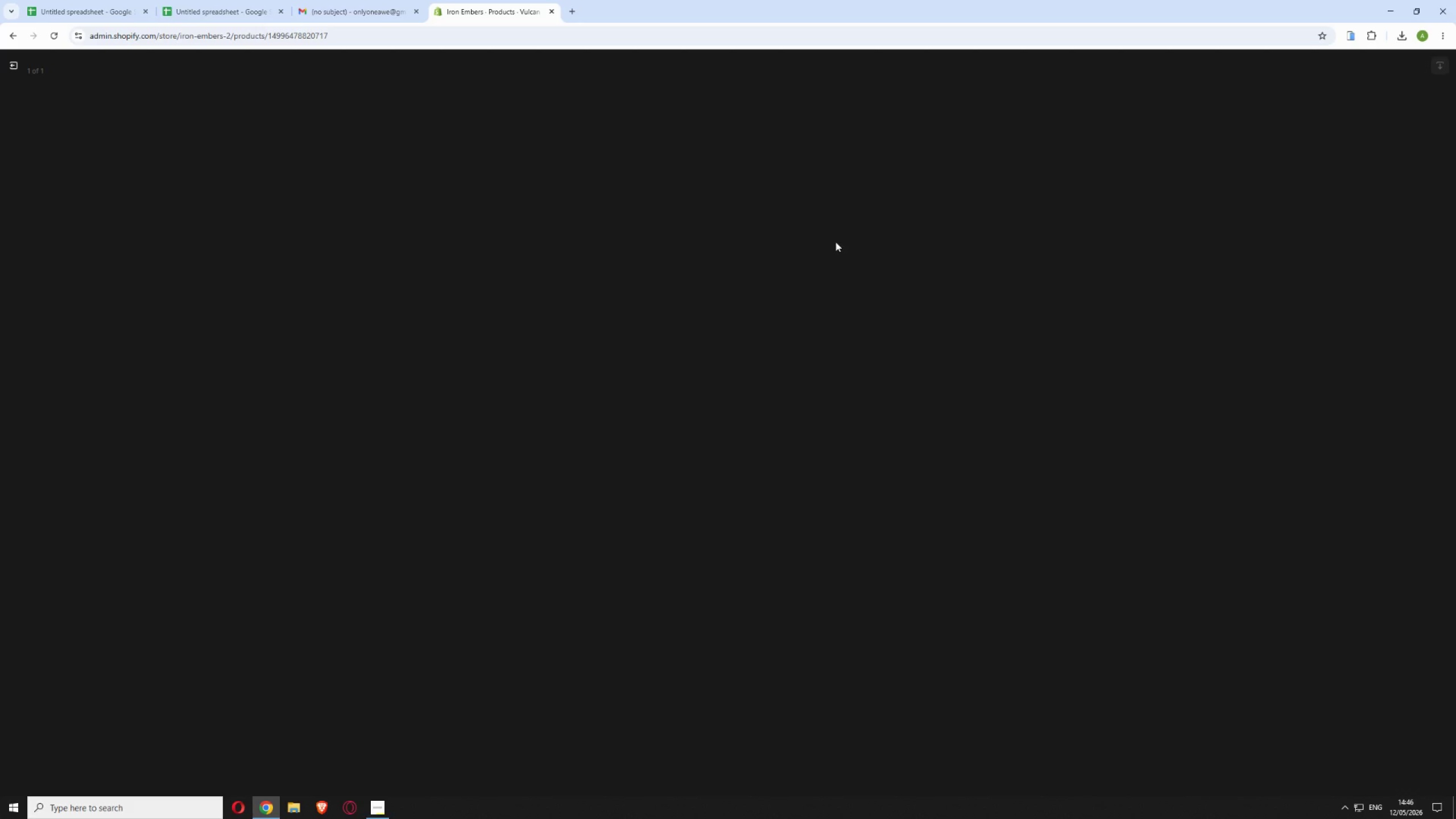 
left_click([1282, 192])
 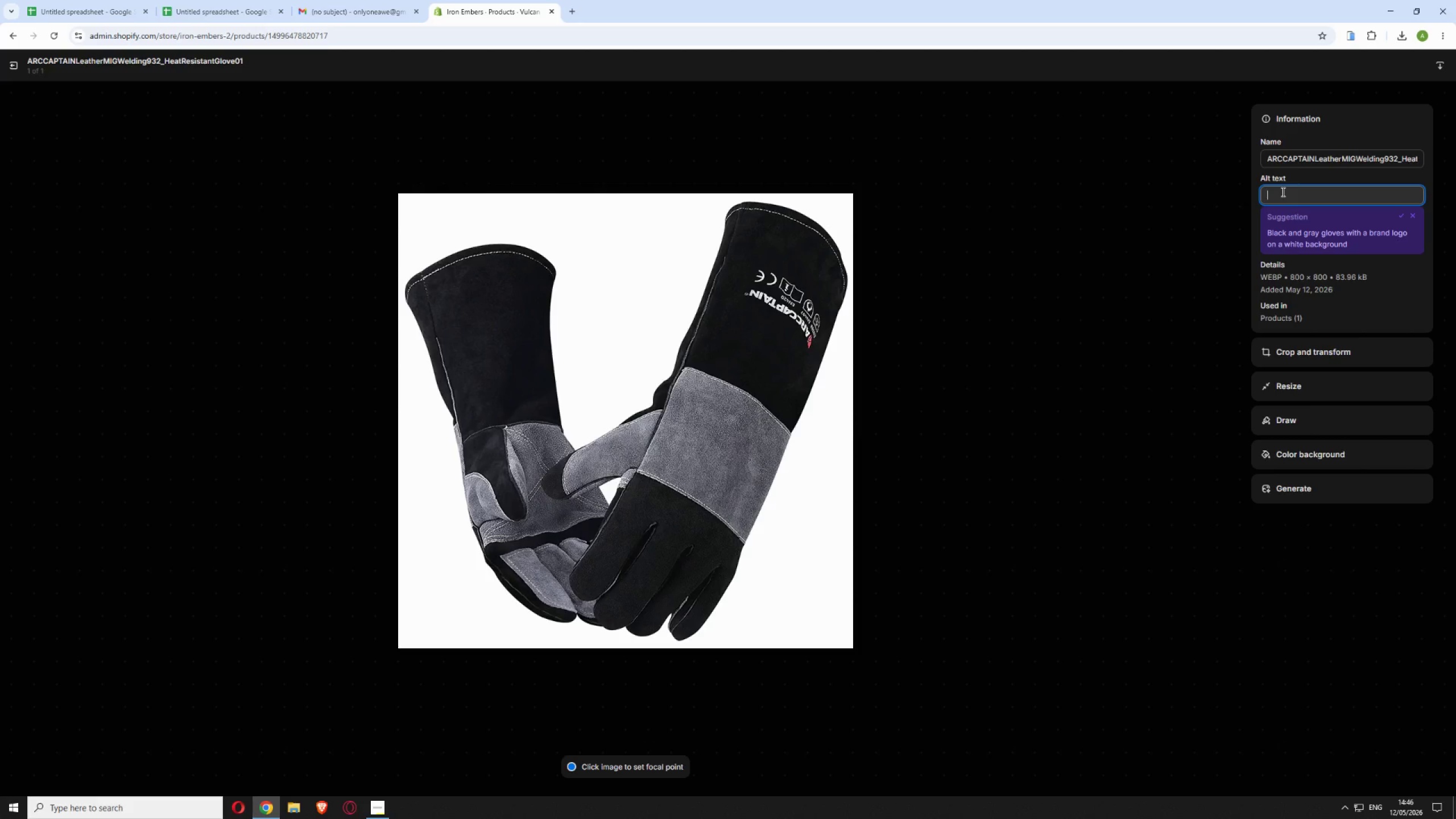 
wait(5.34)
 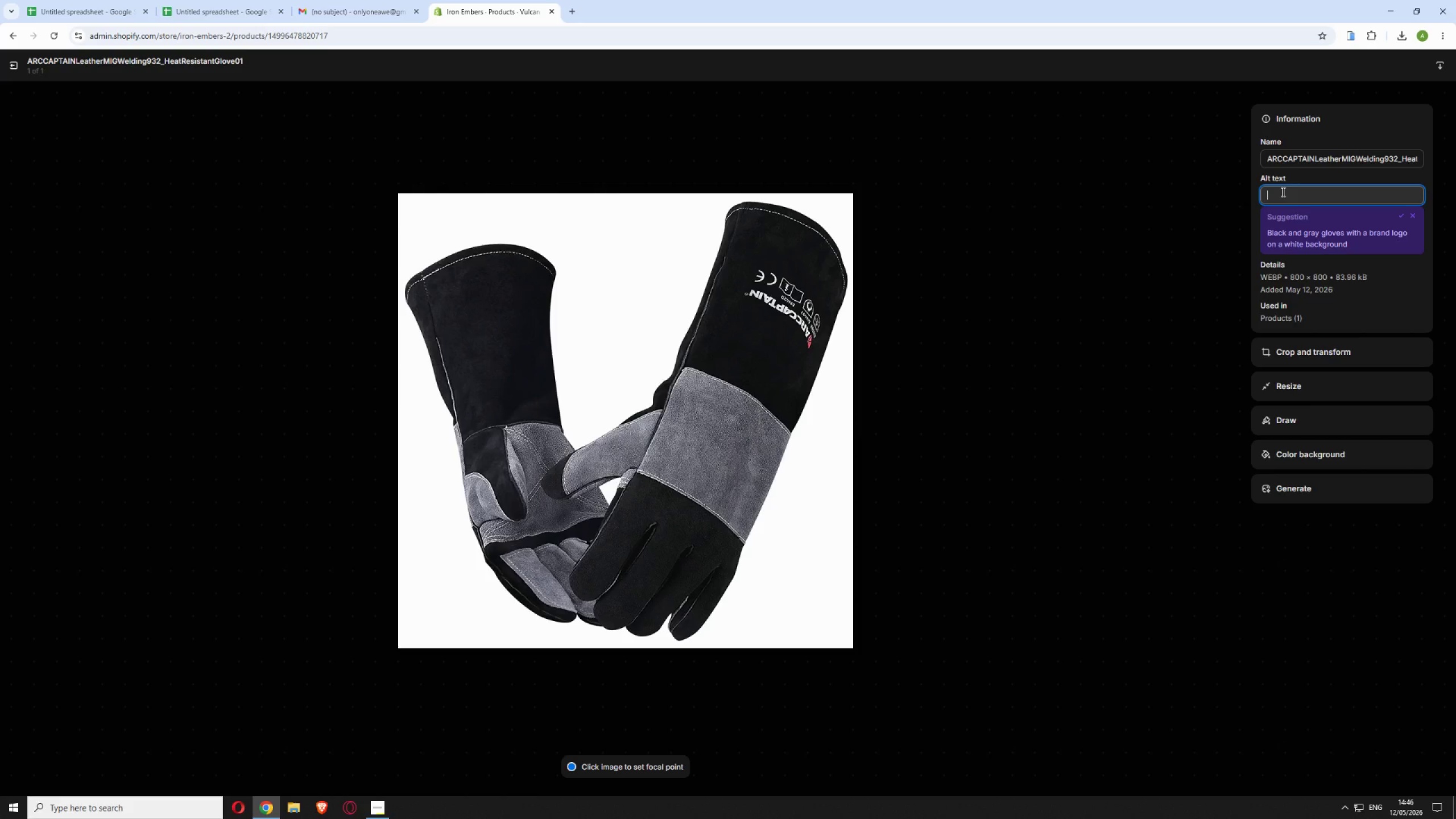 
key(Control+V)
 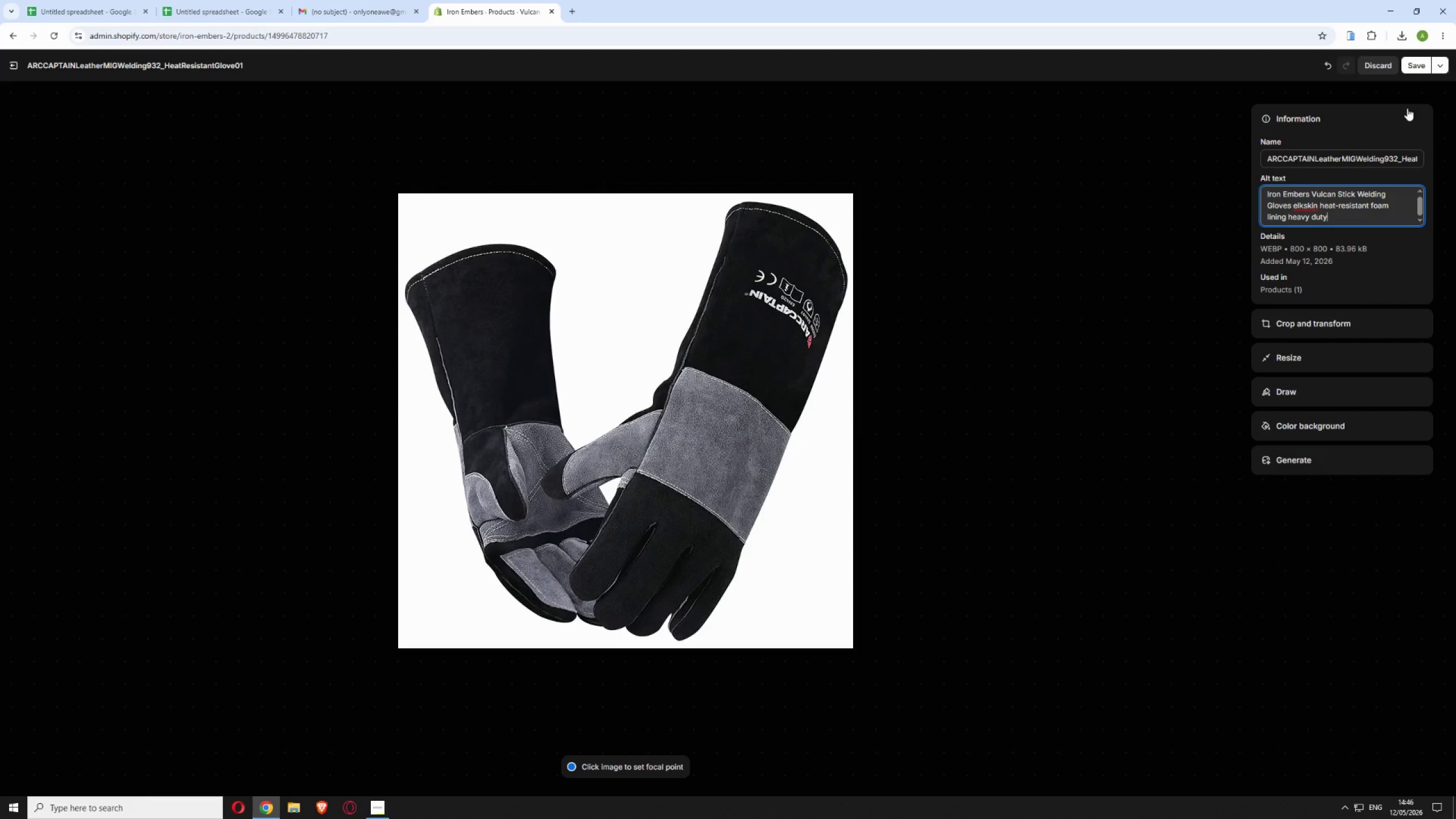 
left_click([1414, 67])
 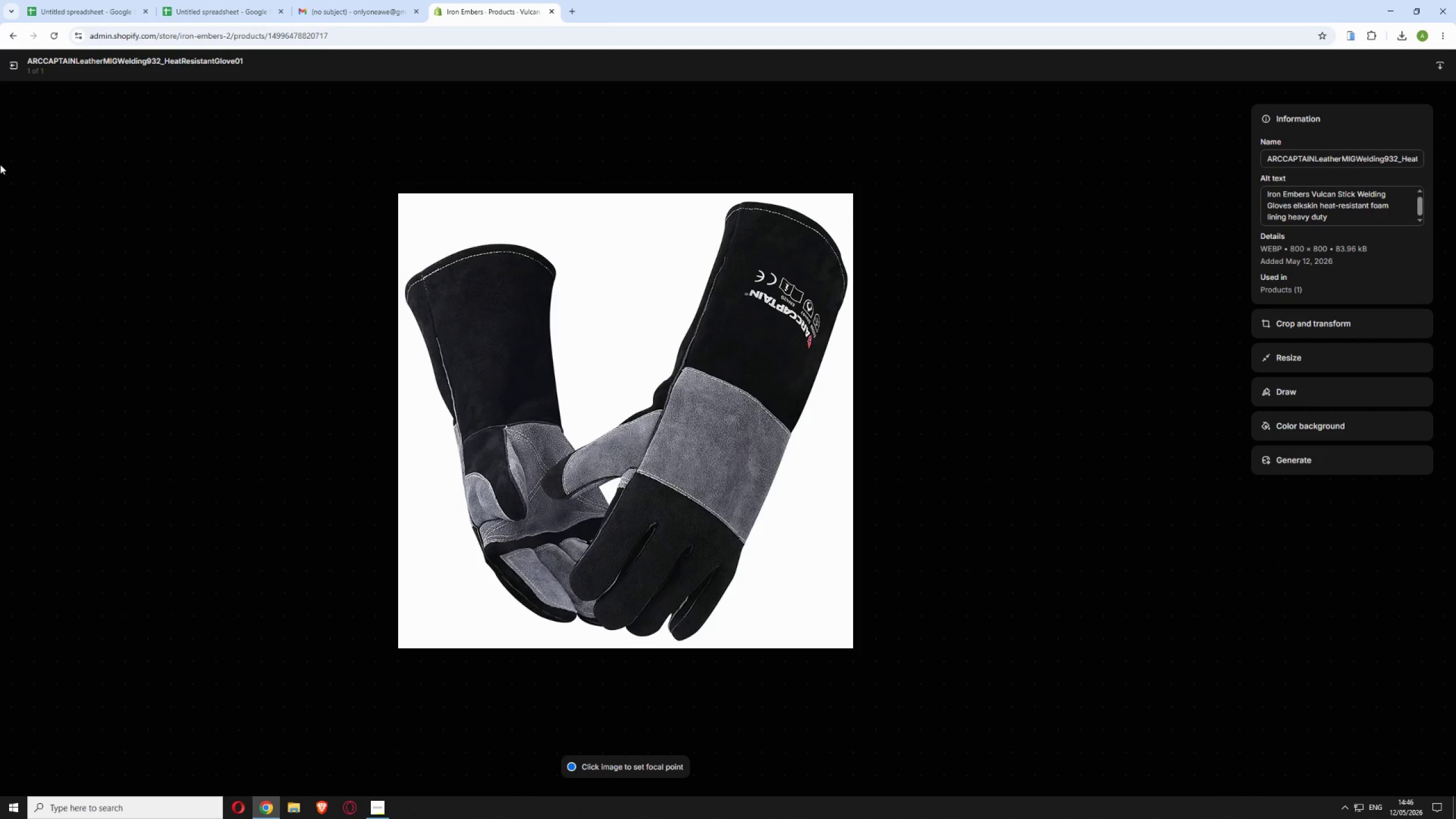 
left_click([8, 61])
 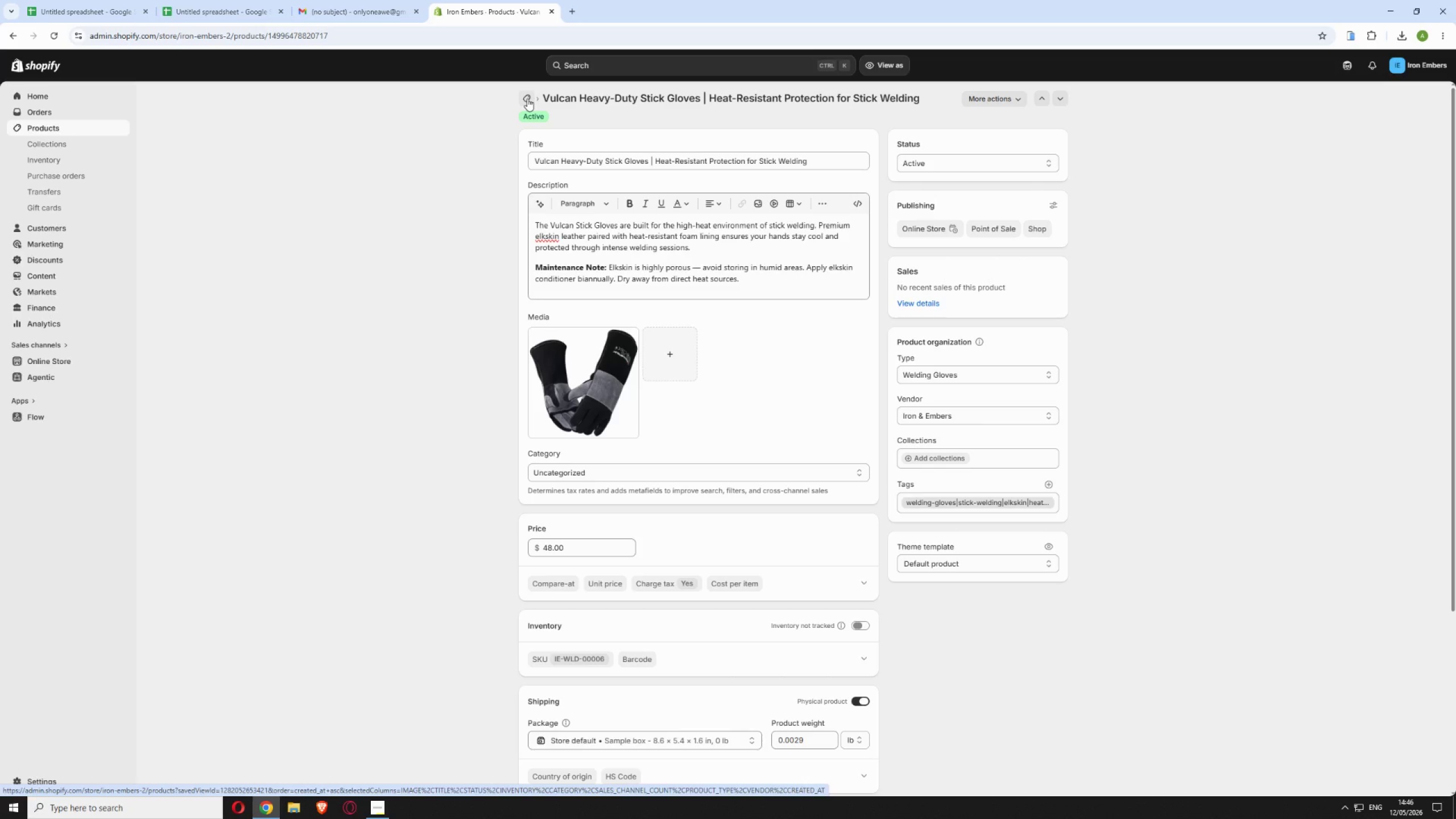 
wait(7.17)
 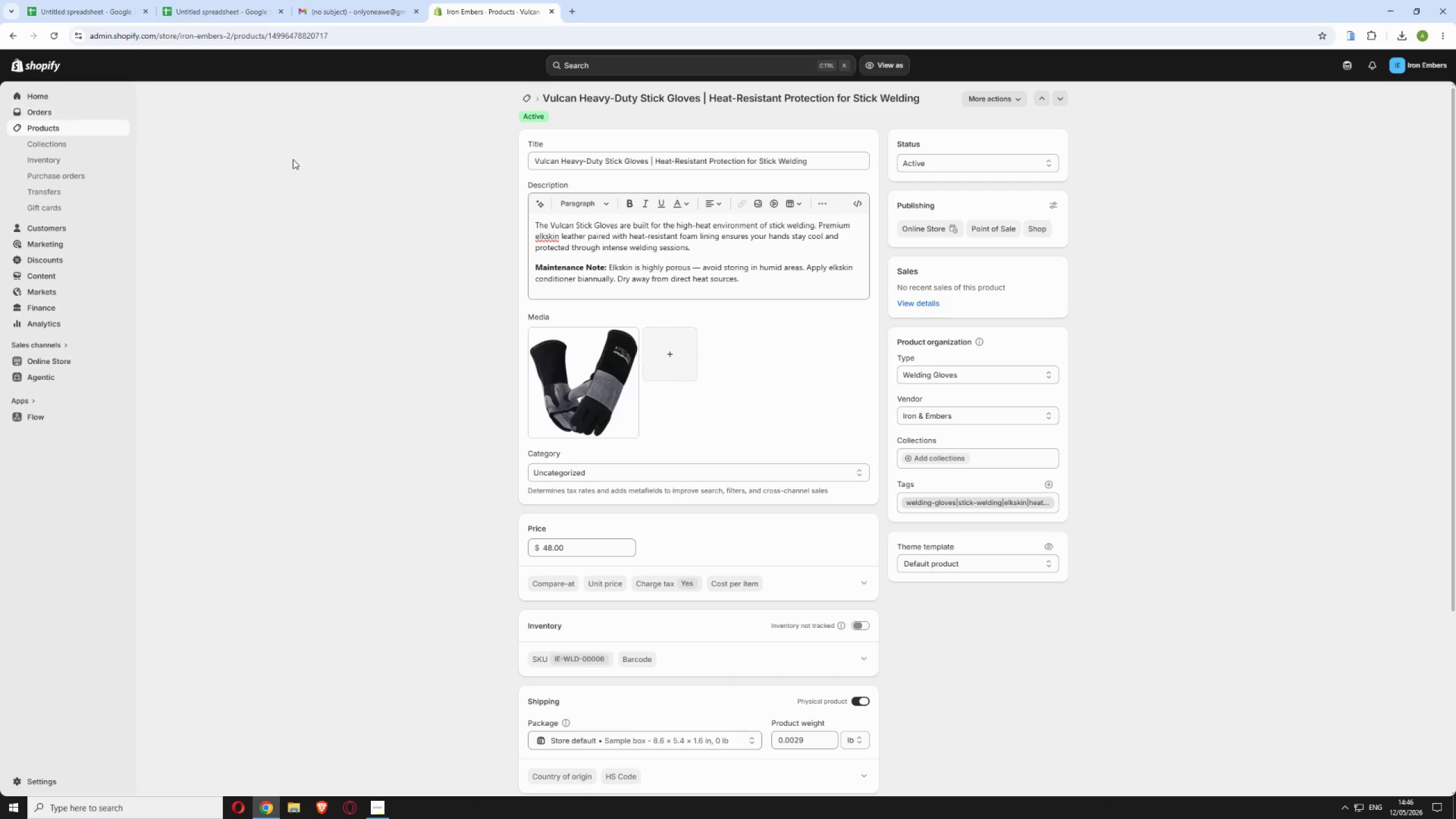 
left_click([527, 98])
 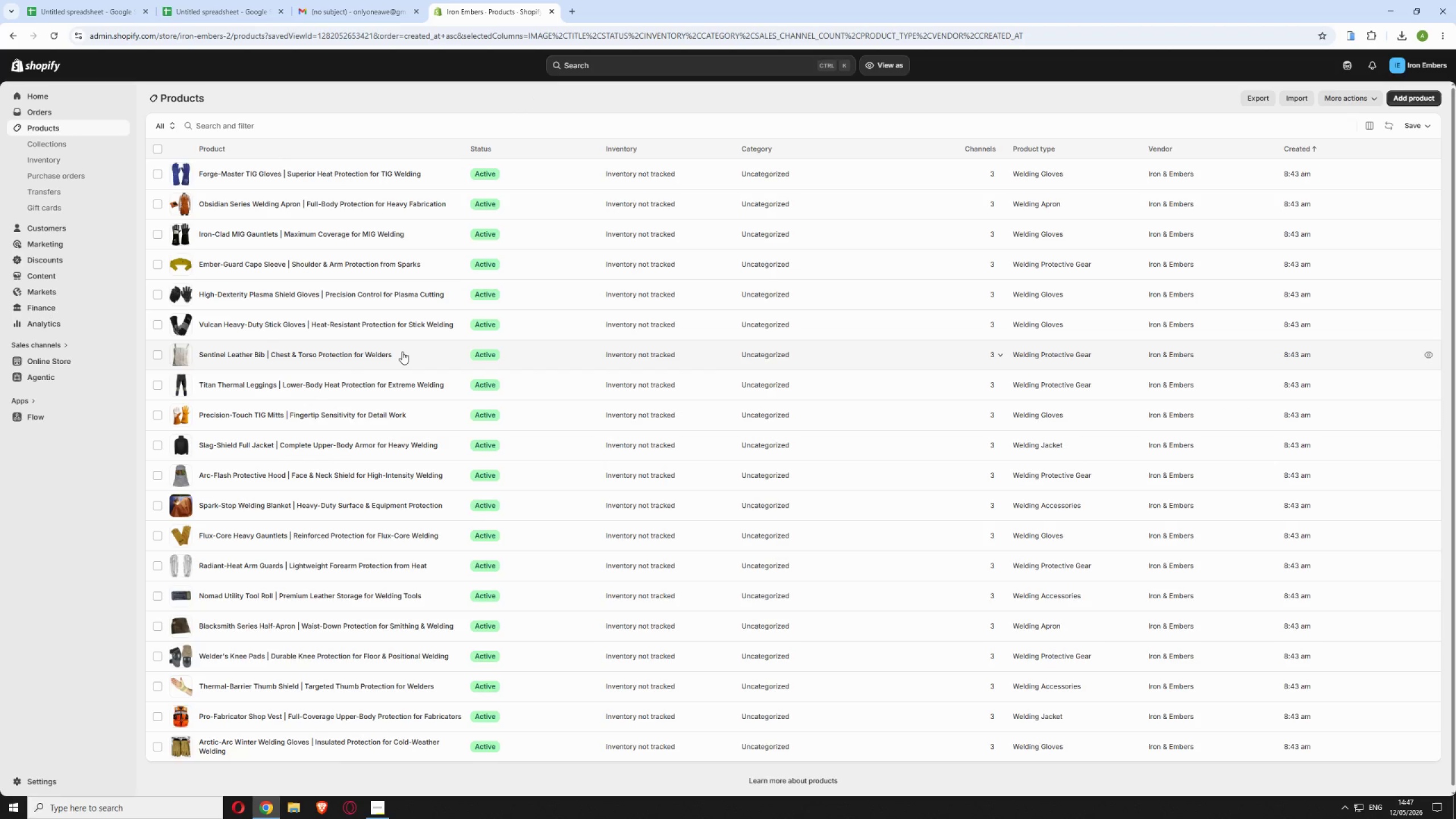 
left_click([403, 351])
 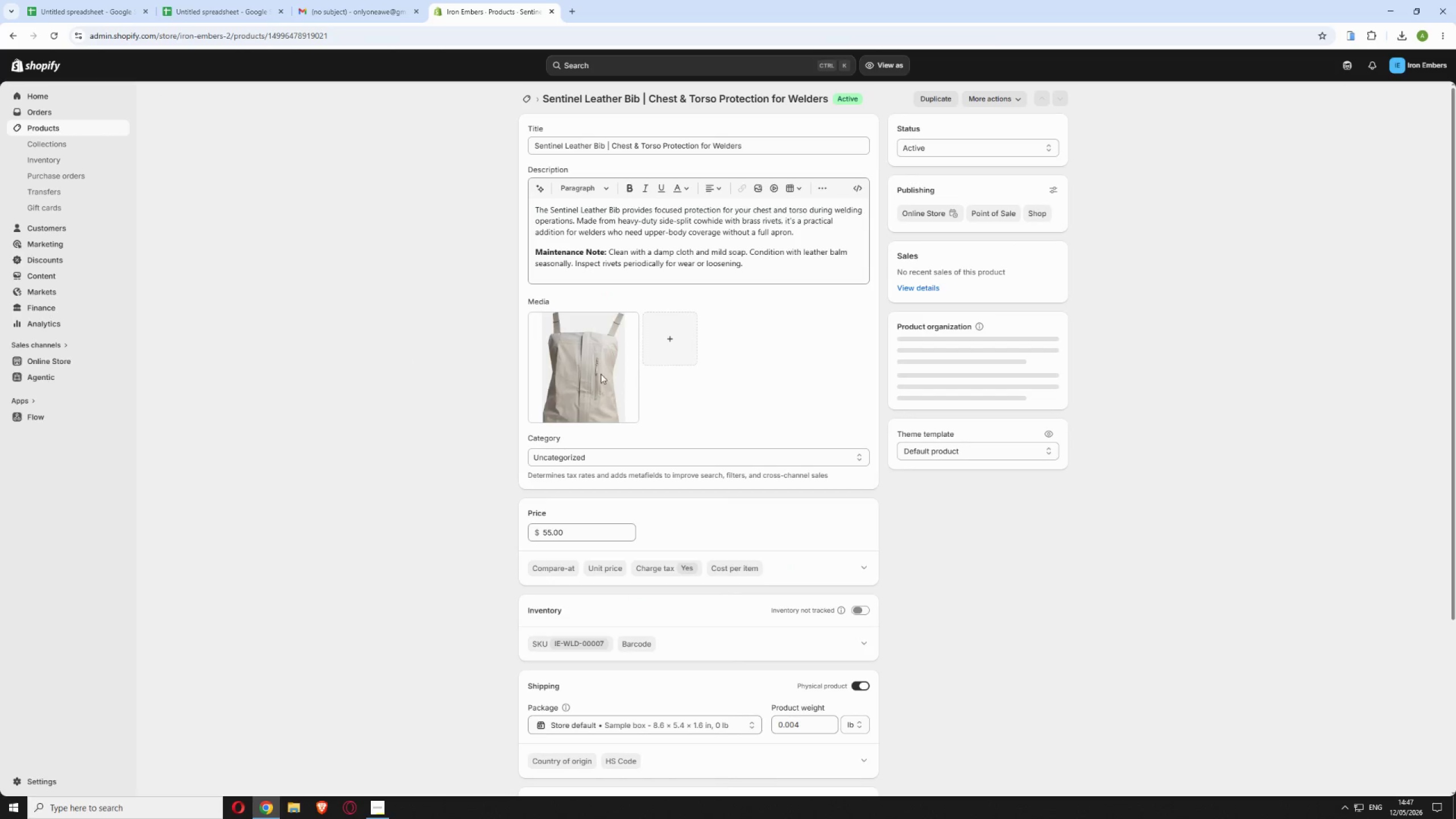 
left_click([566, 373])
 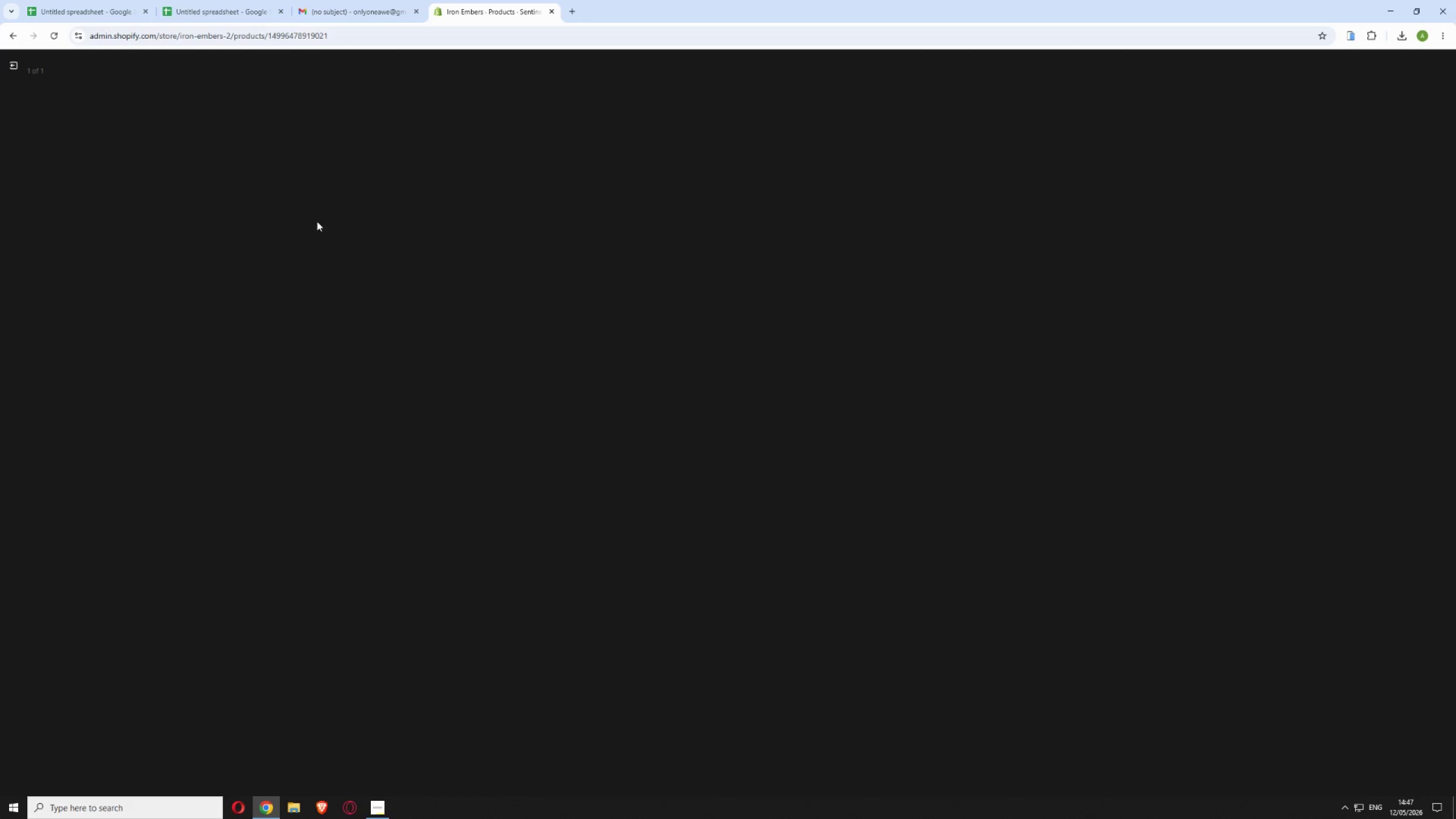 
left_click([388, 814])